 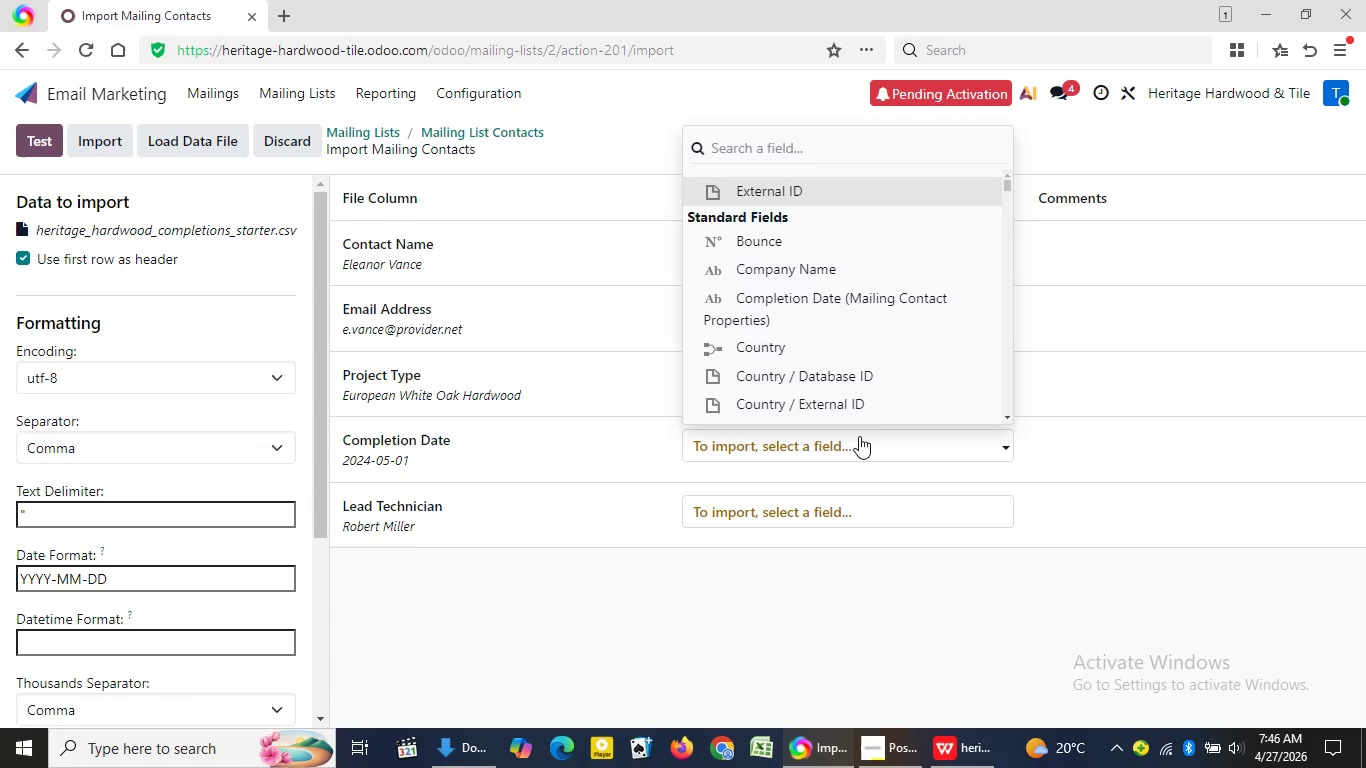 
type(Compl)
 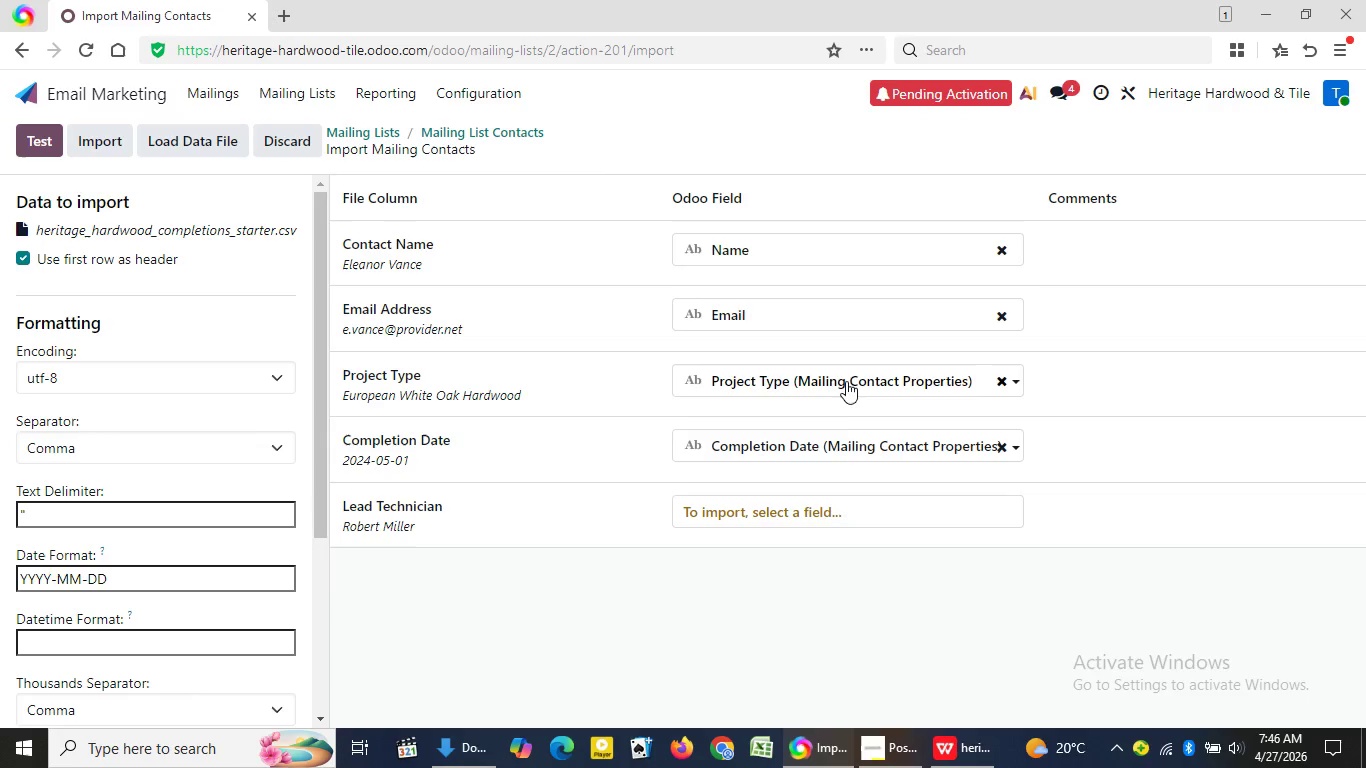 
left_click([846, 381])
 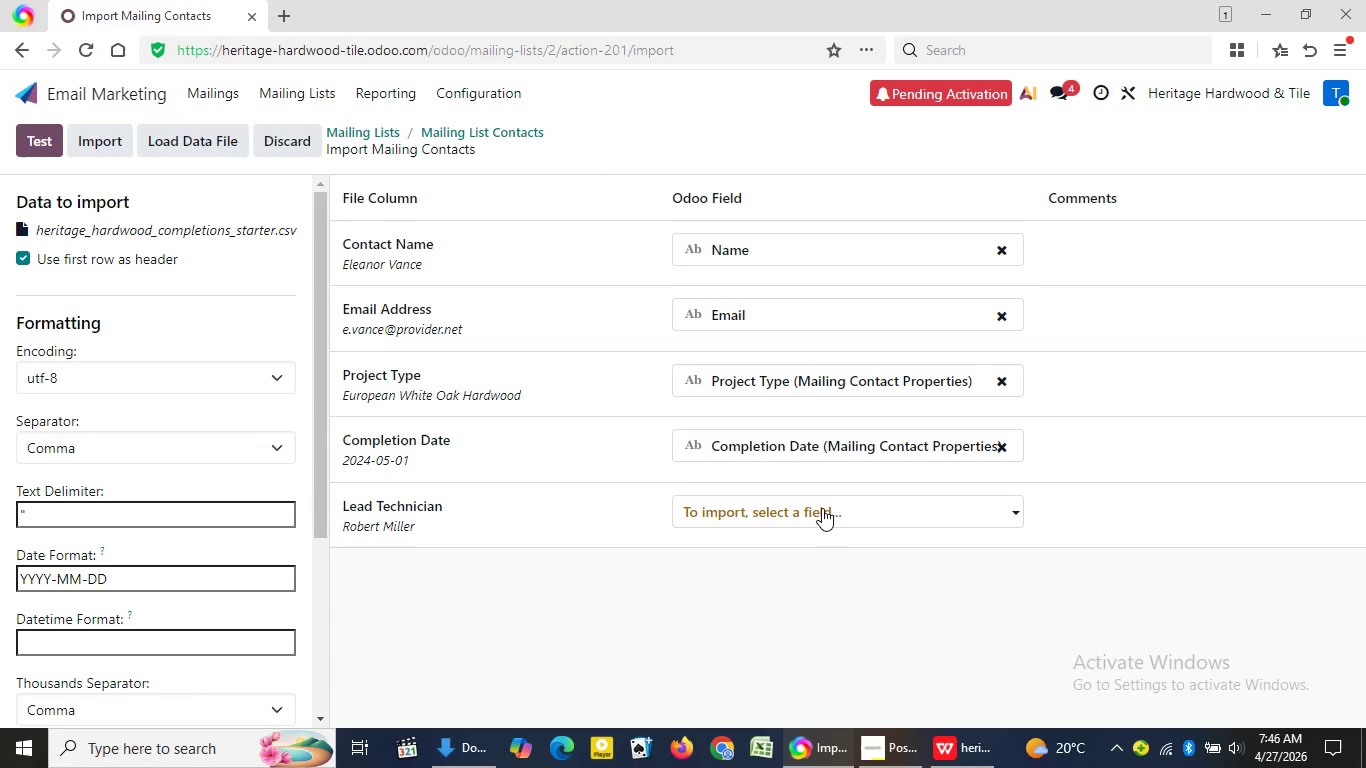 
left_click([820, 508])
 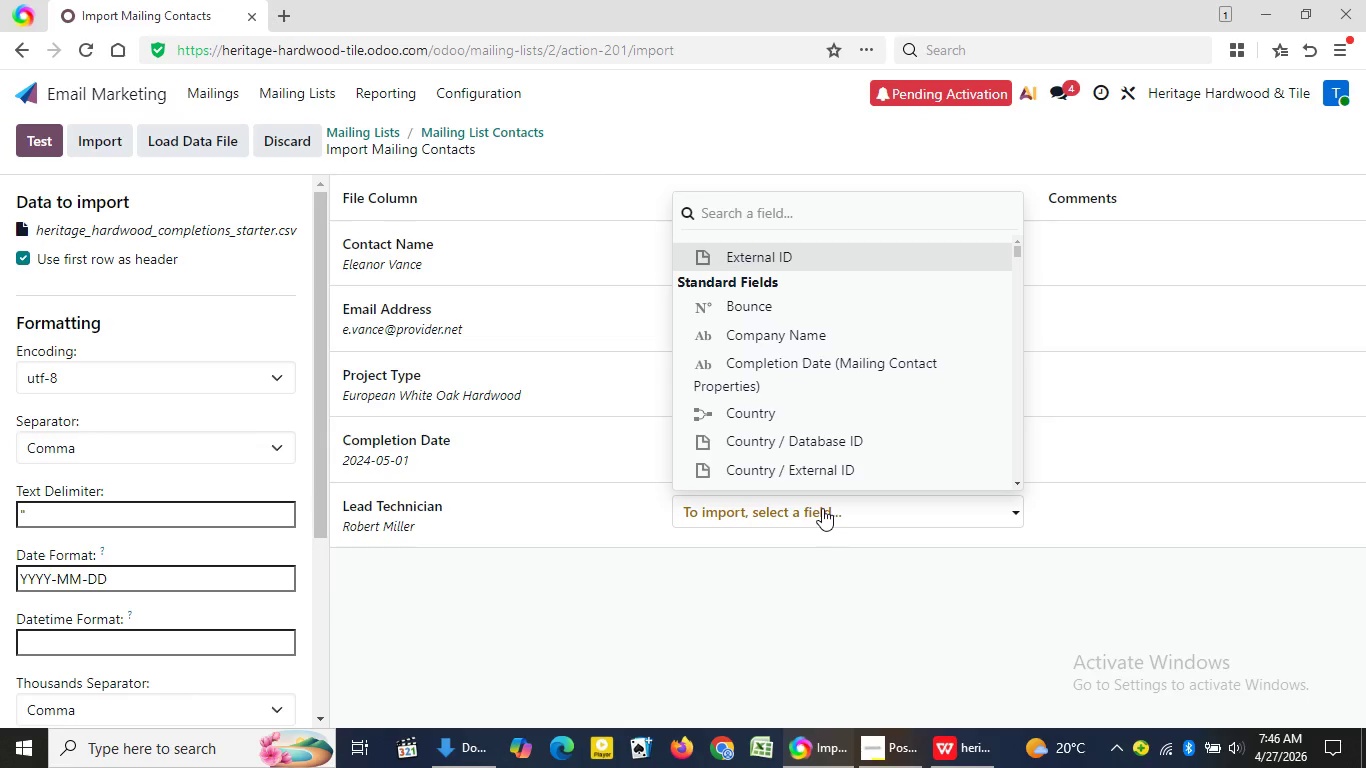 
type(Lea)
 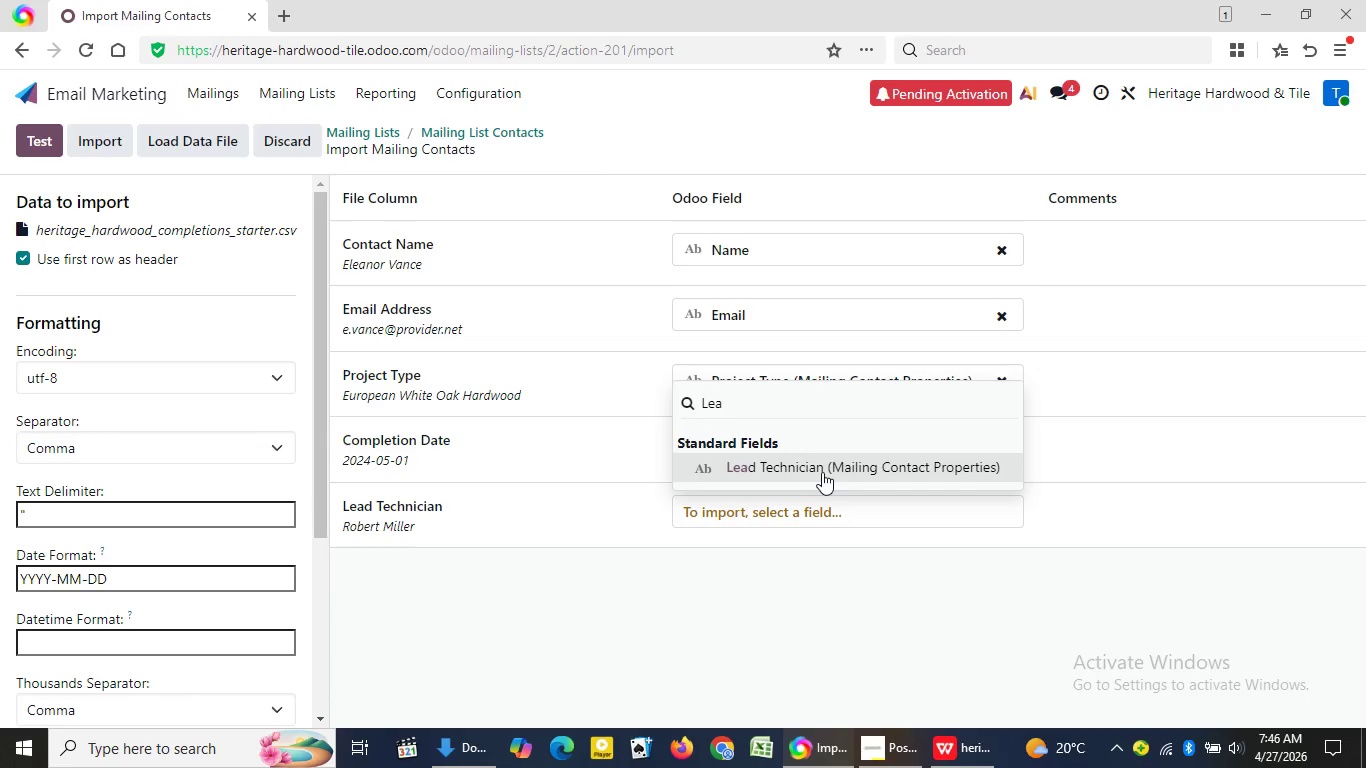 
left_click([822, 472])
 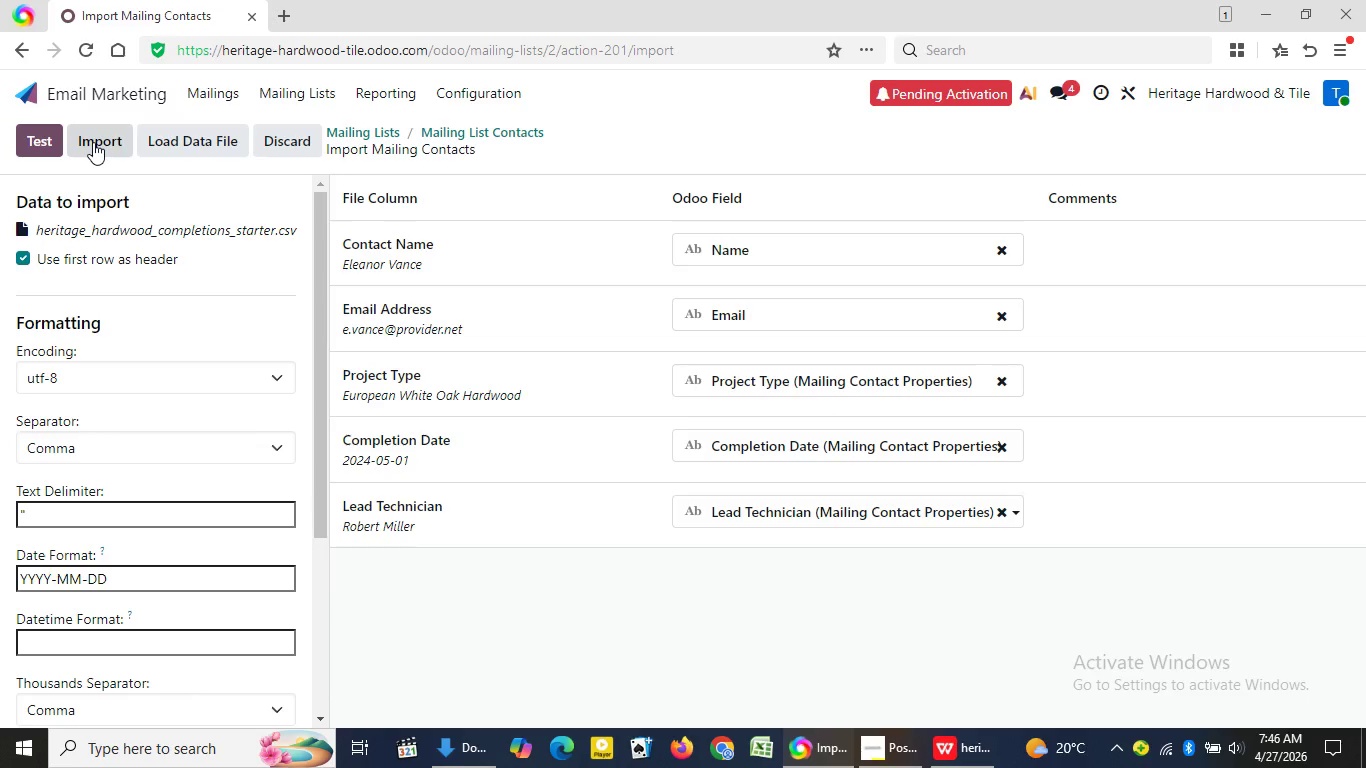 
left_click([93, 142])
 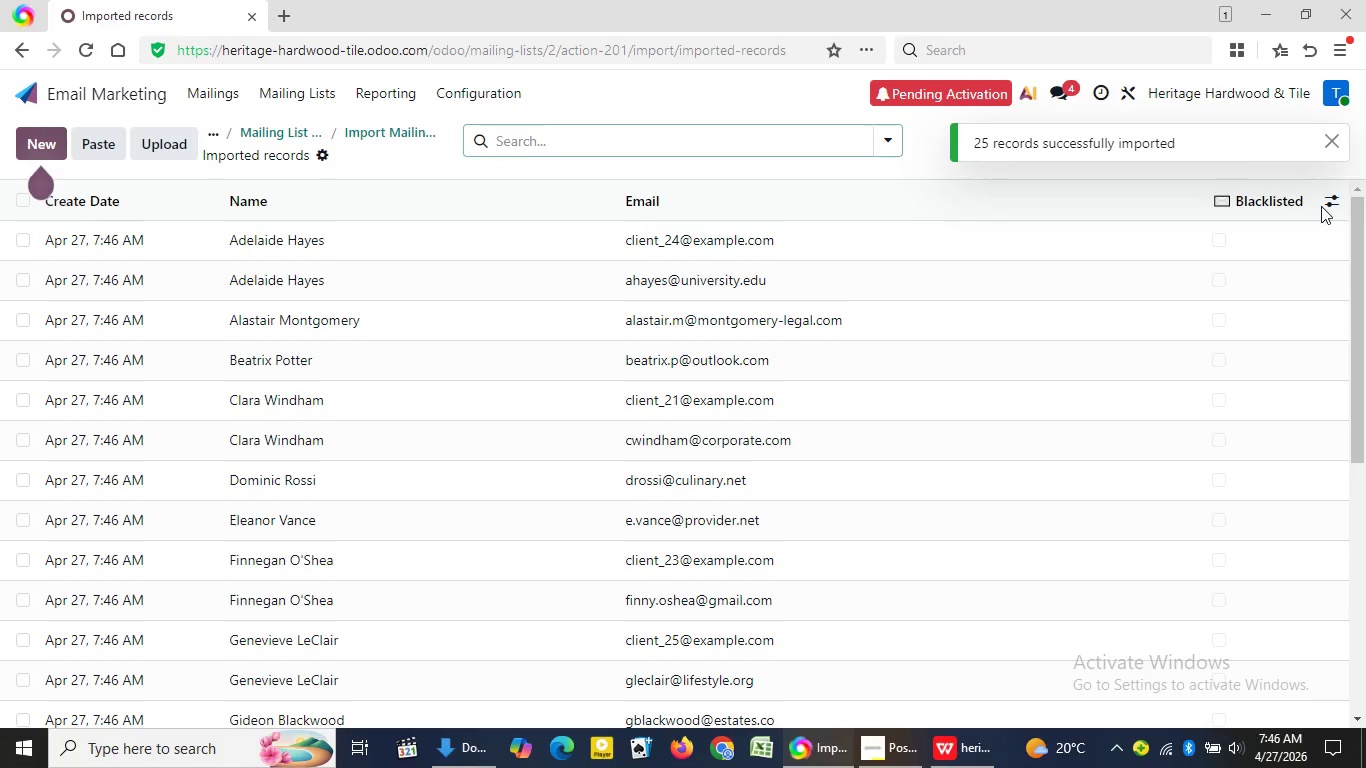 
wait(5.67)
 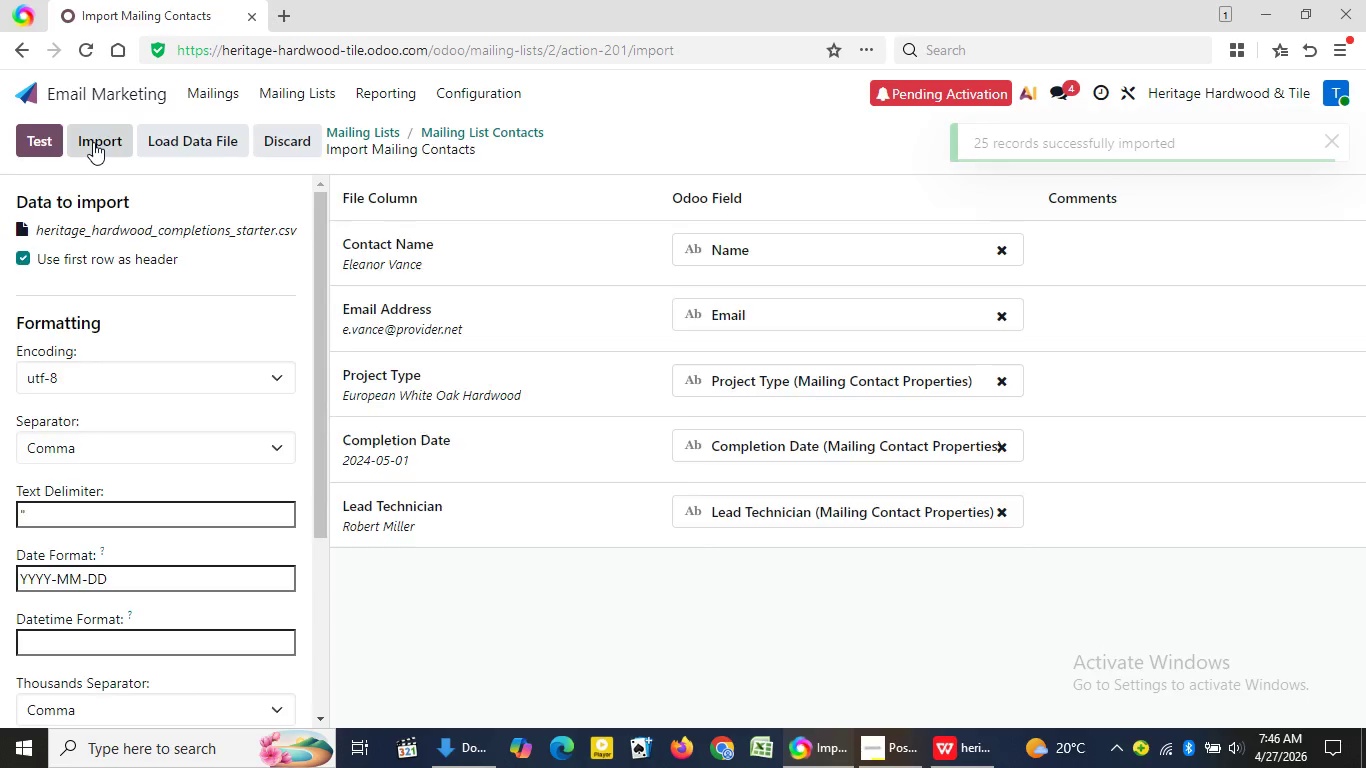 
left_click([1329, 204])
 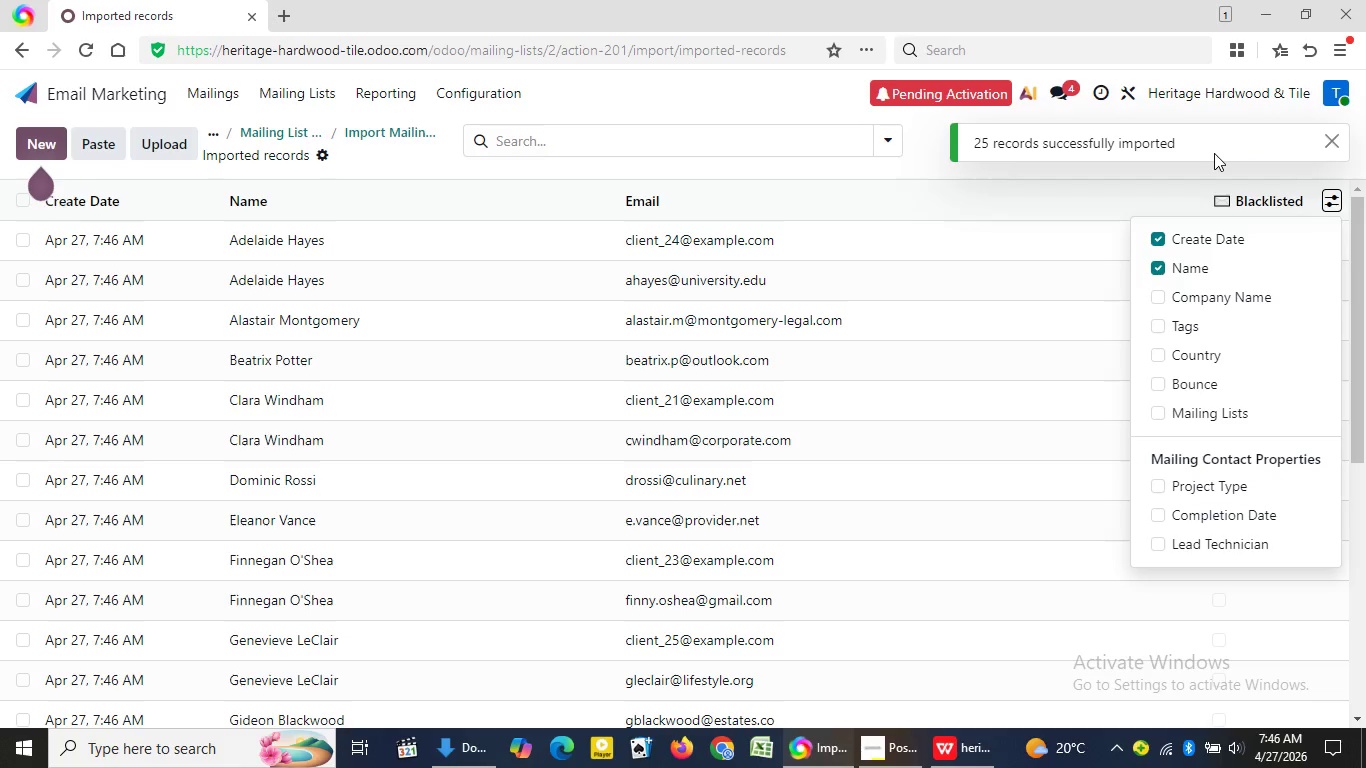 
wait(9.77)
 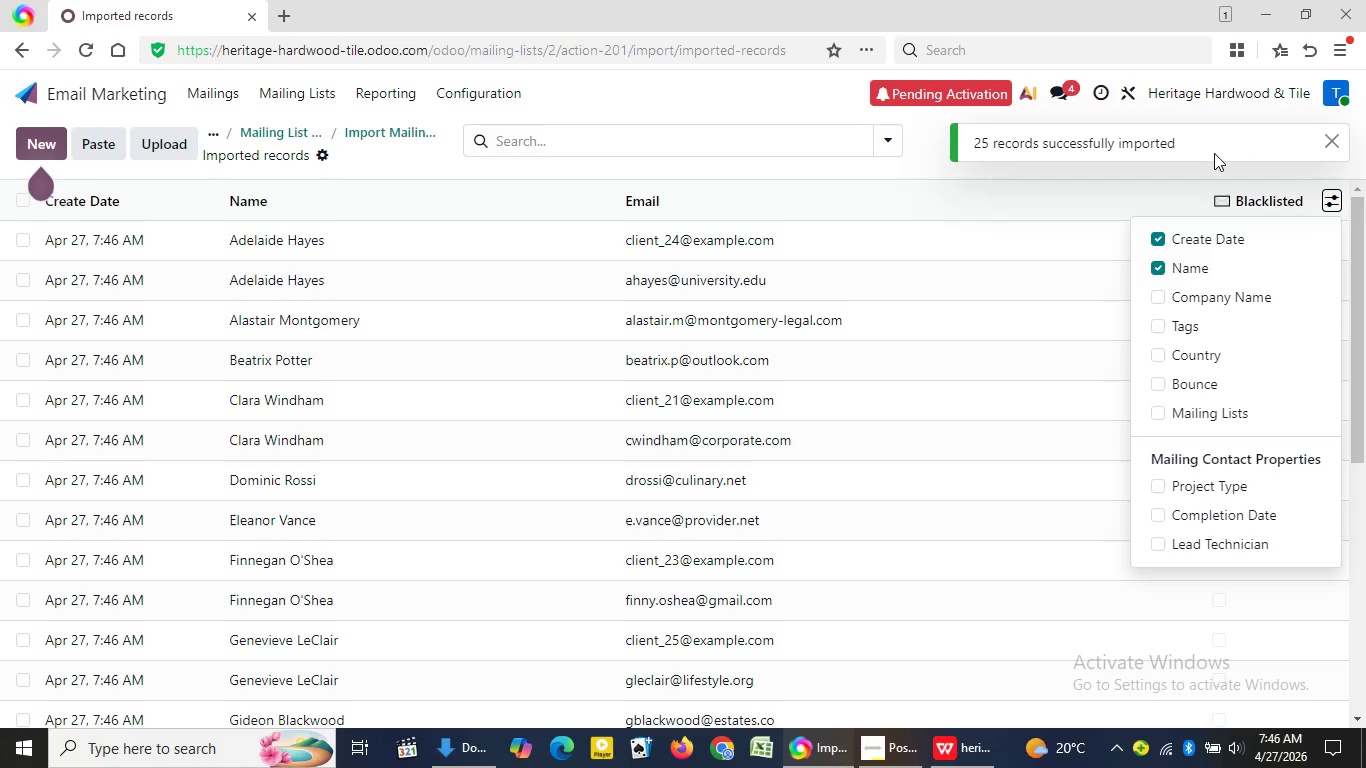 
left_click([1181, 483])
 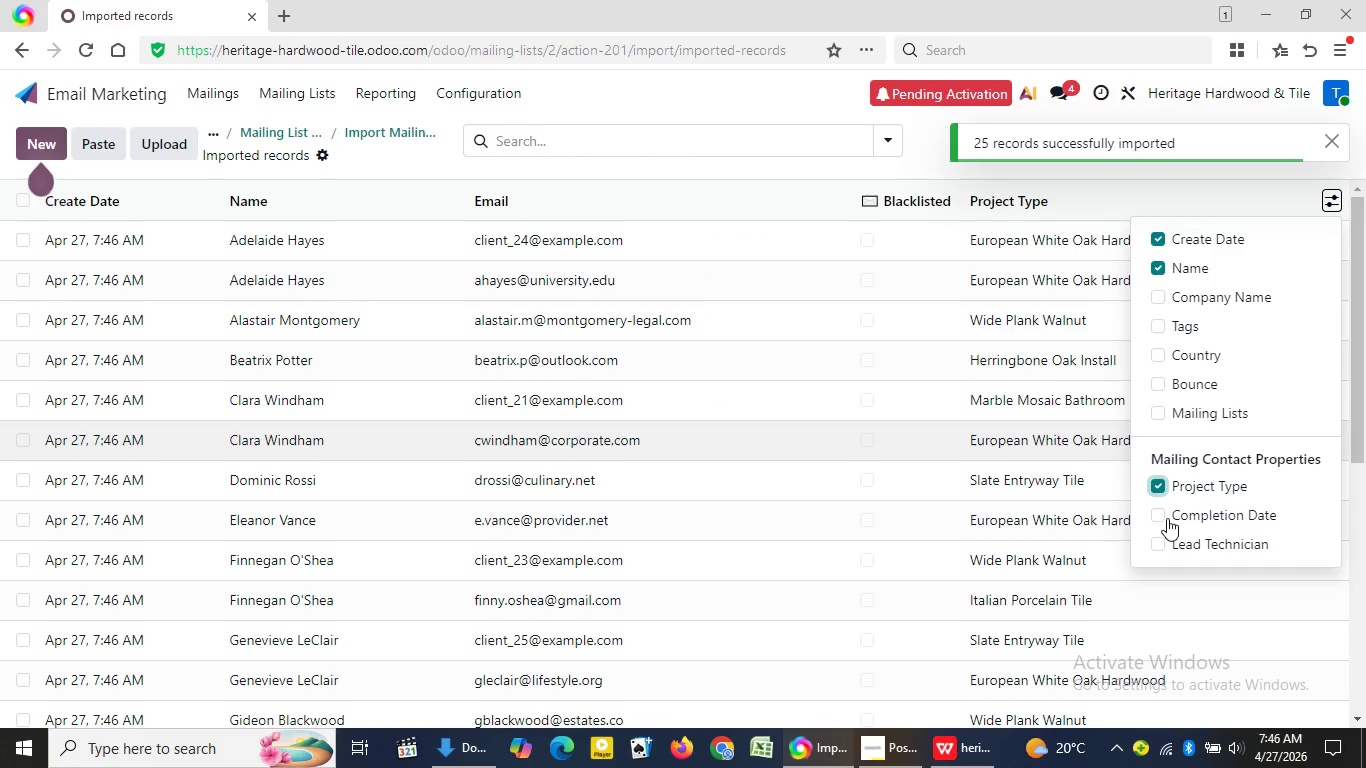 
left_click([1167, 518])
 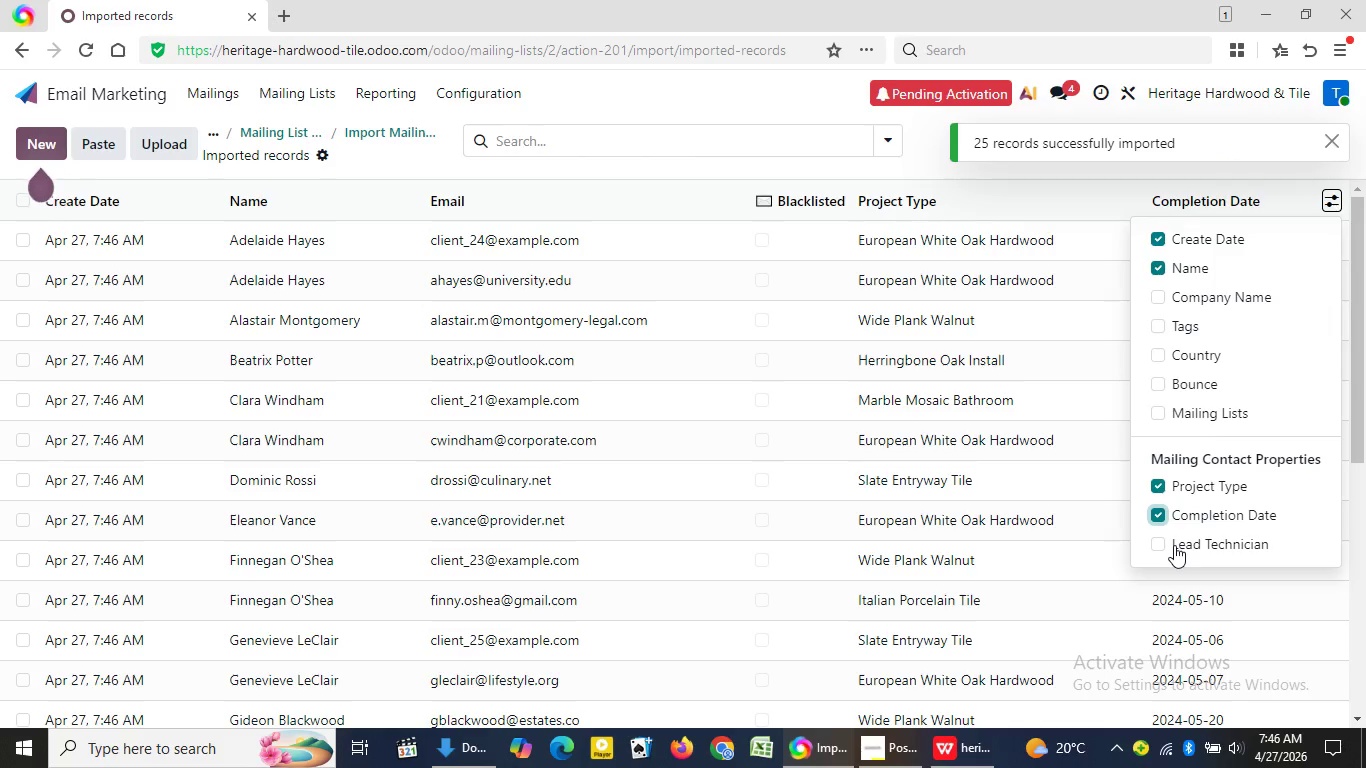 
left_click([1174, 545])
 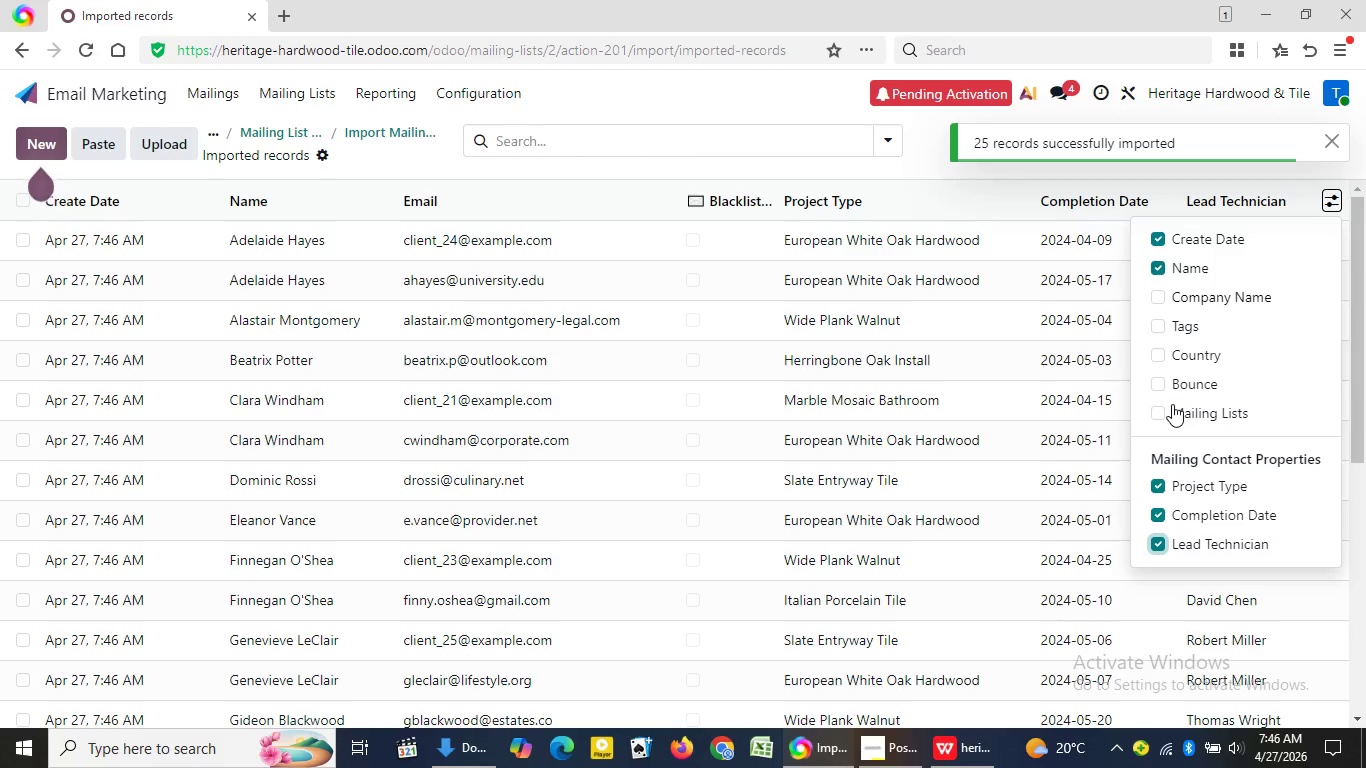 
left_click([1172, 404])
 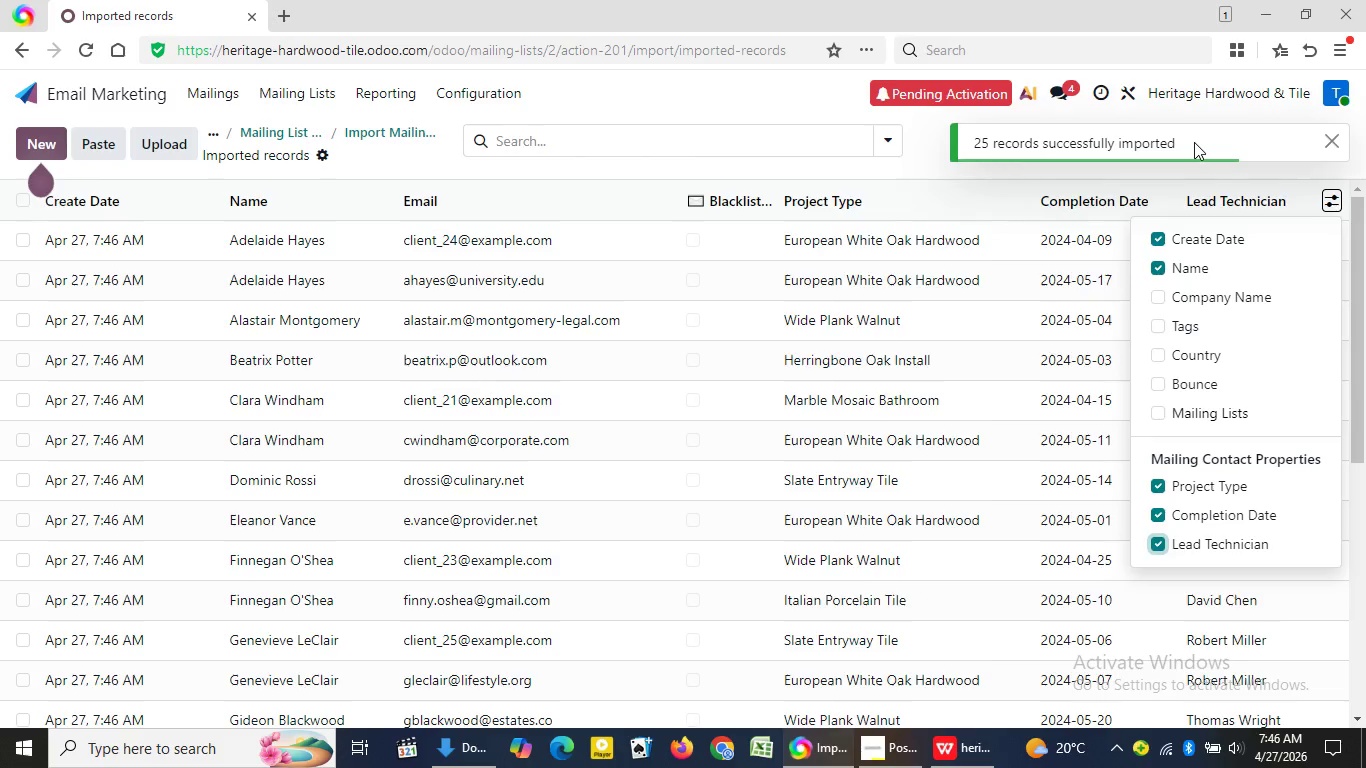 
left_click([1194, 142])
 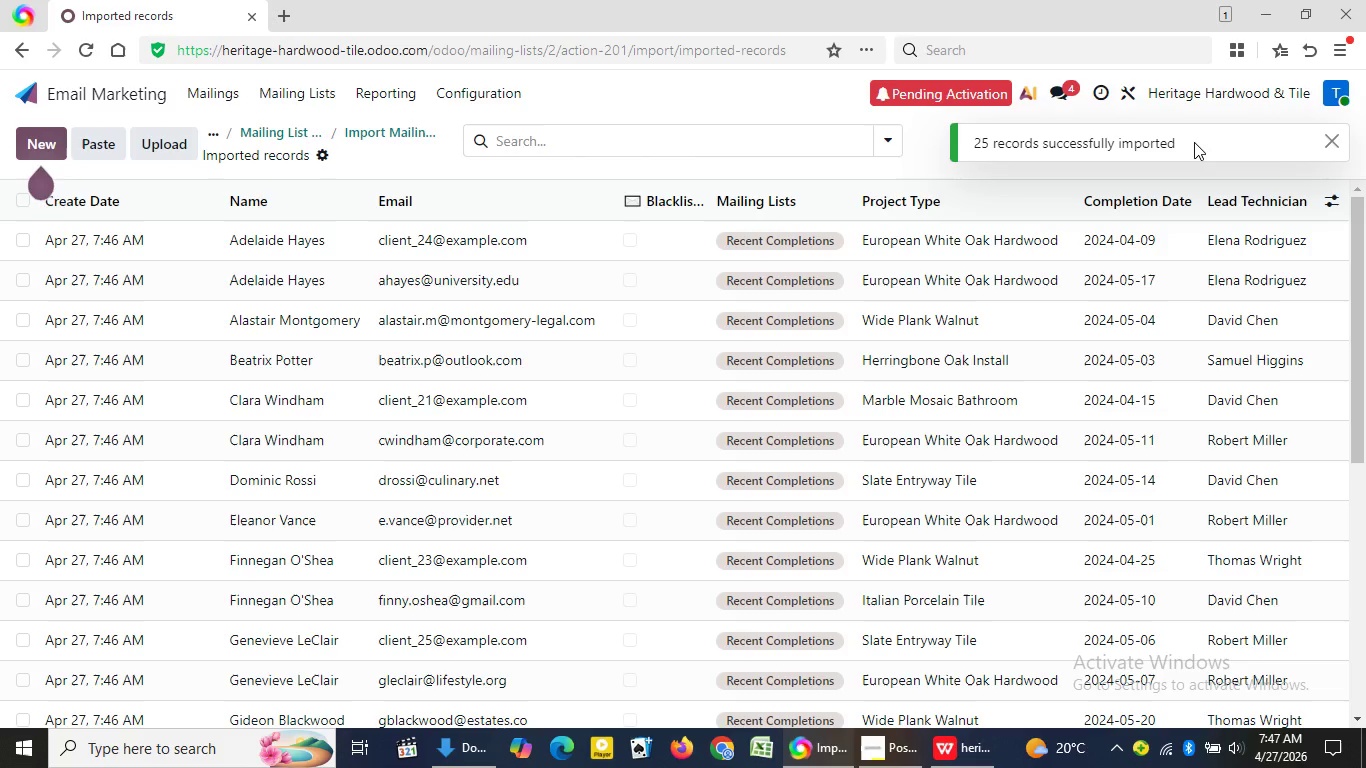 
wait(28.72)
 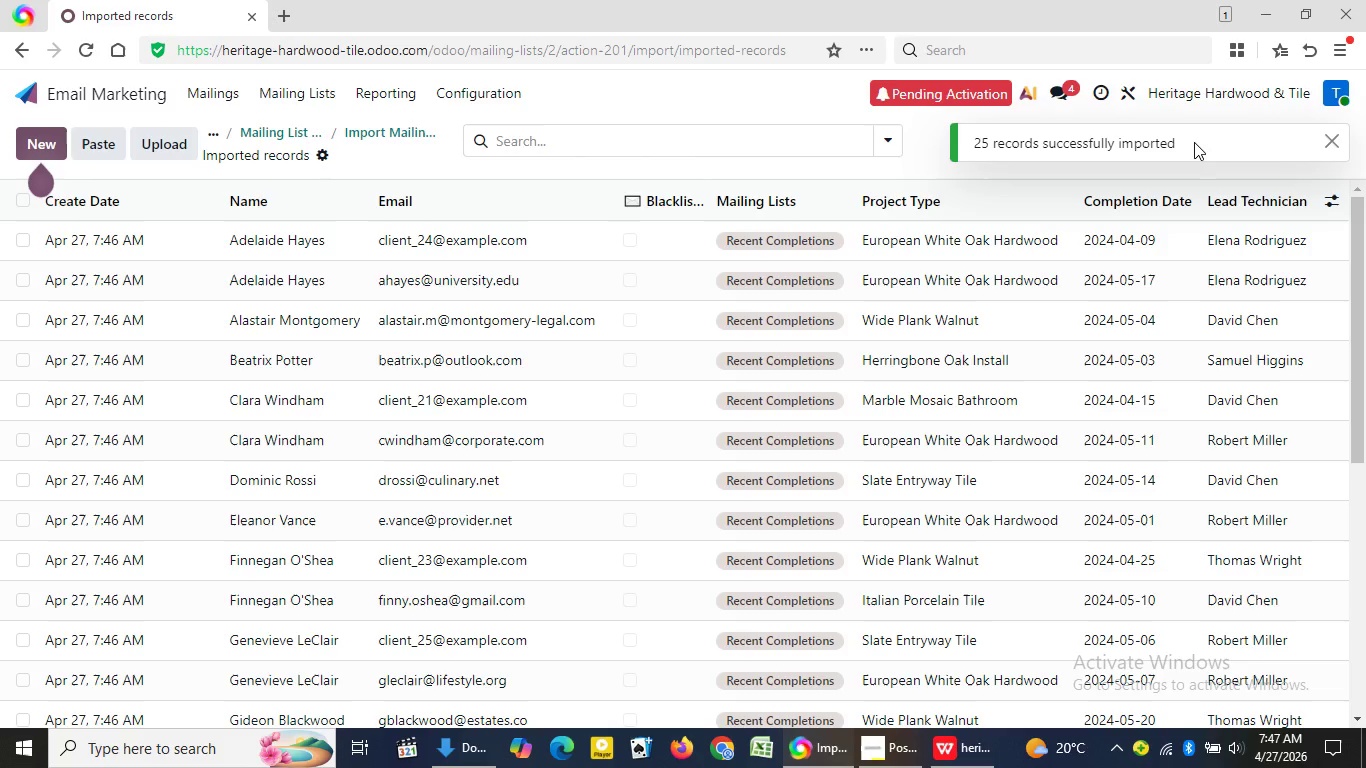 
key(Meta+PrintScreen)